 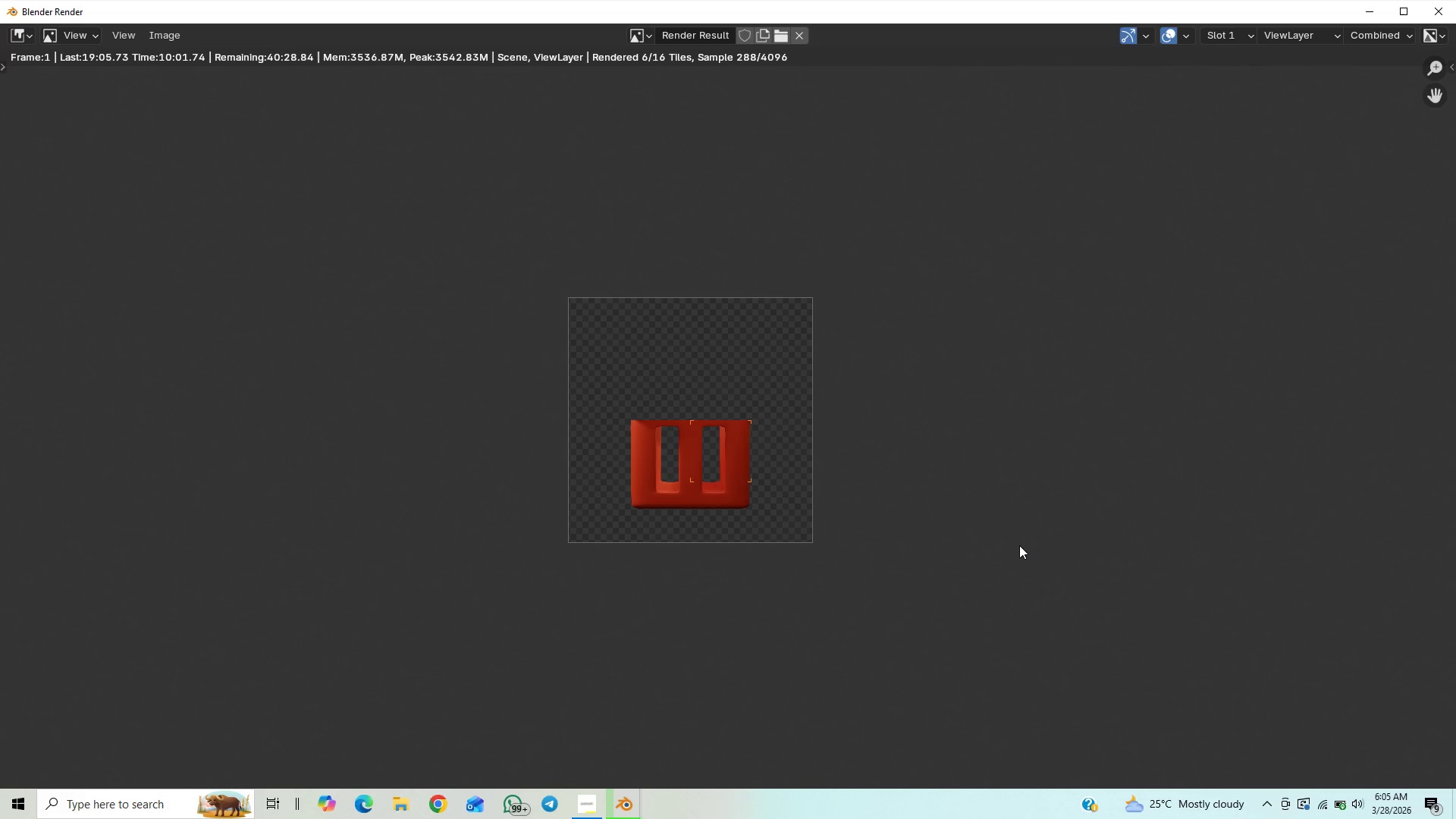 
scroll: coordinate [1019, 545], scroll_direction: up, amount: 1.0
 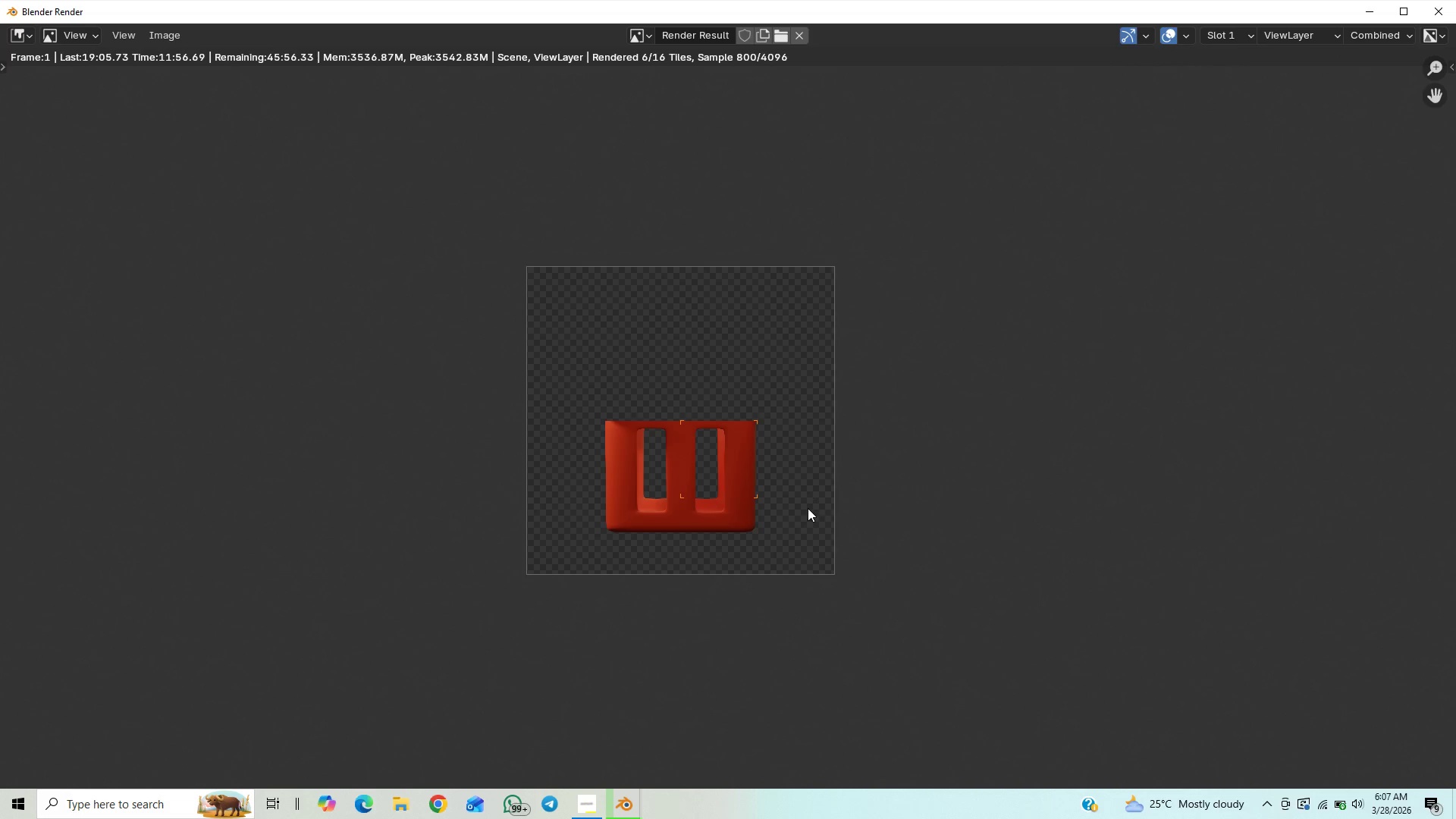 
wait(119.67)
 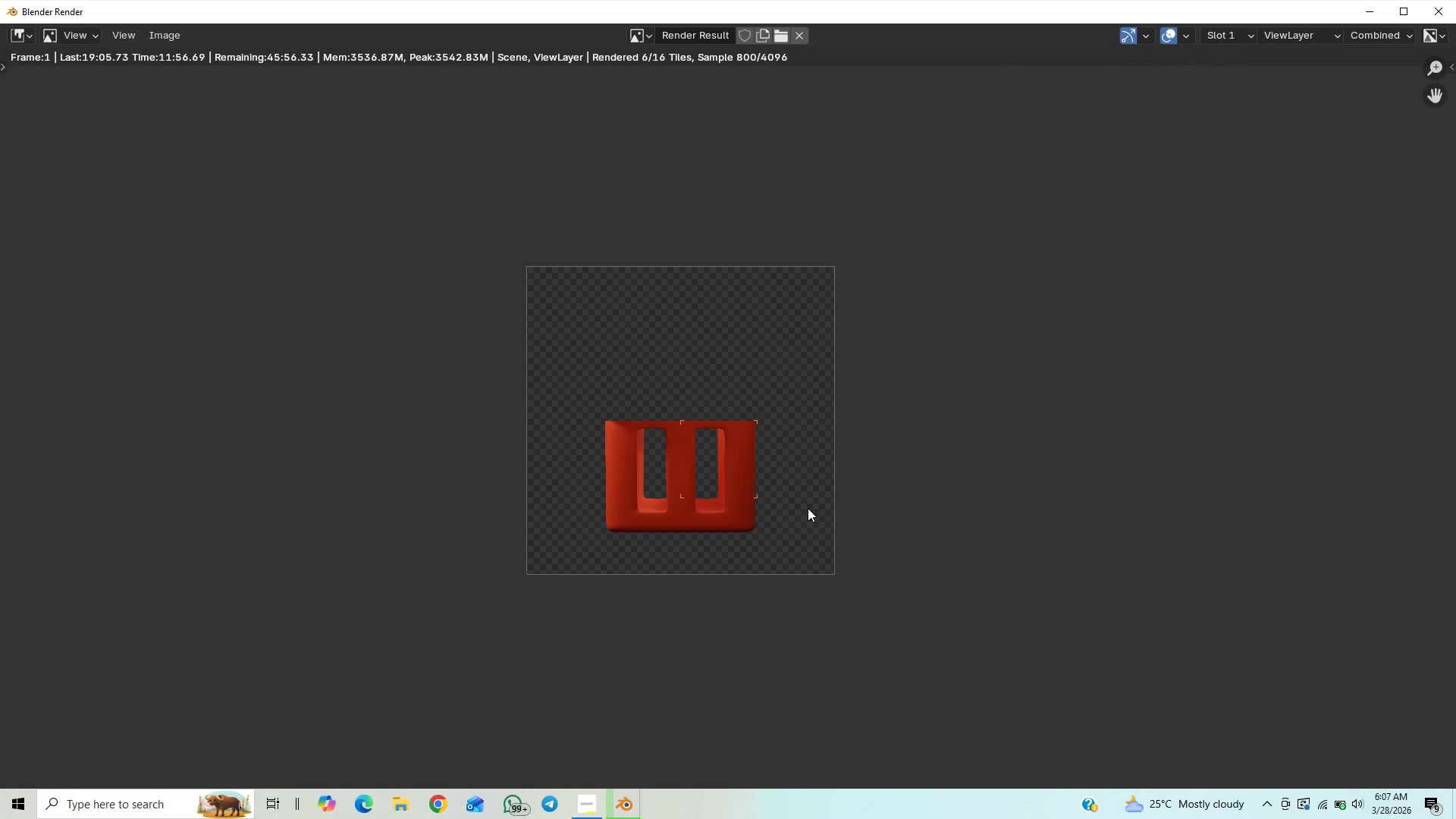 
mouse_move([583, 797])
 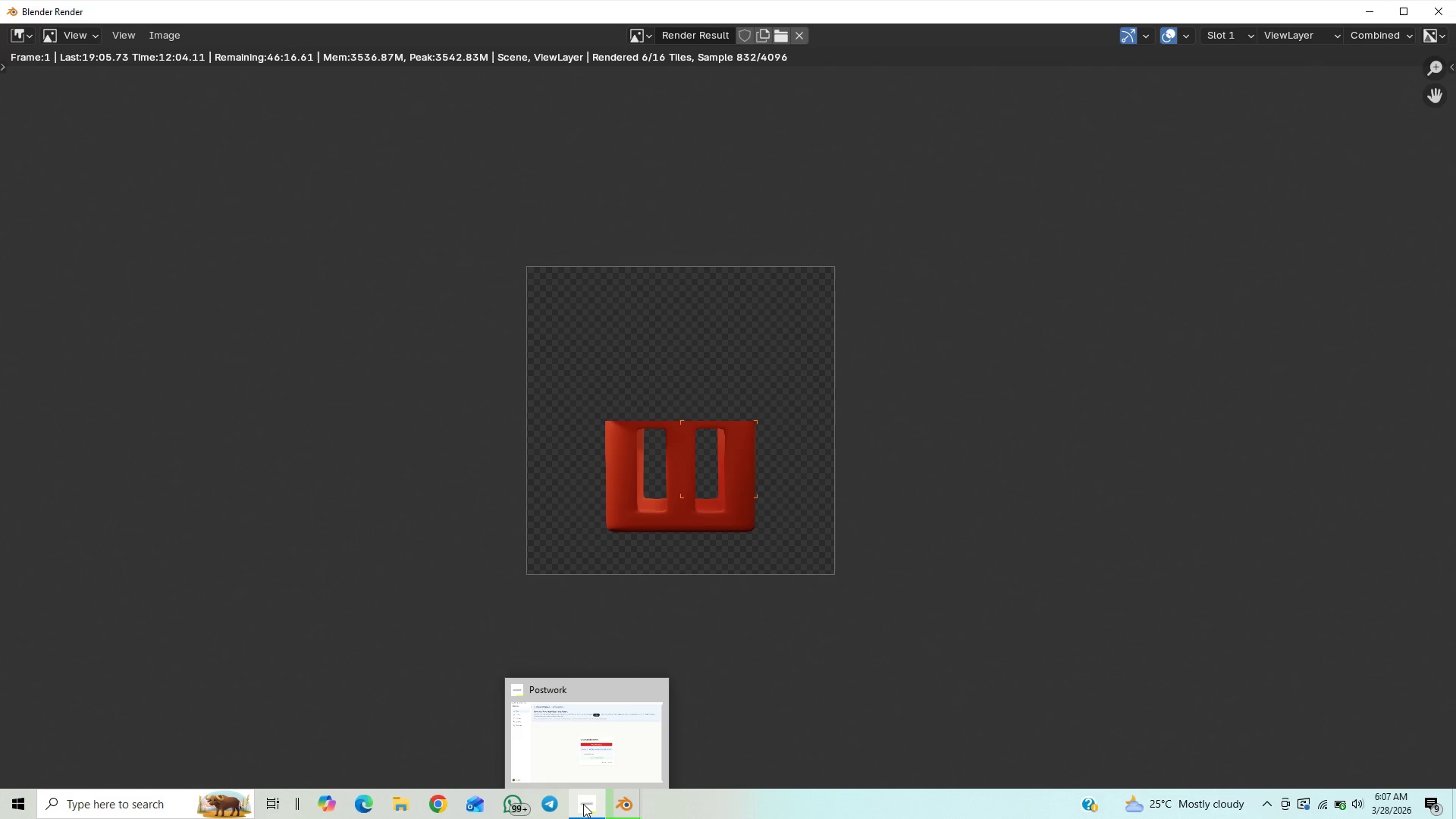 
left_click([583, 804])